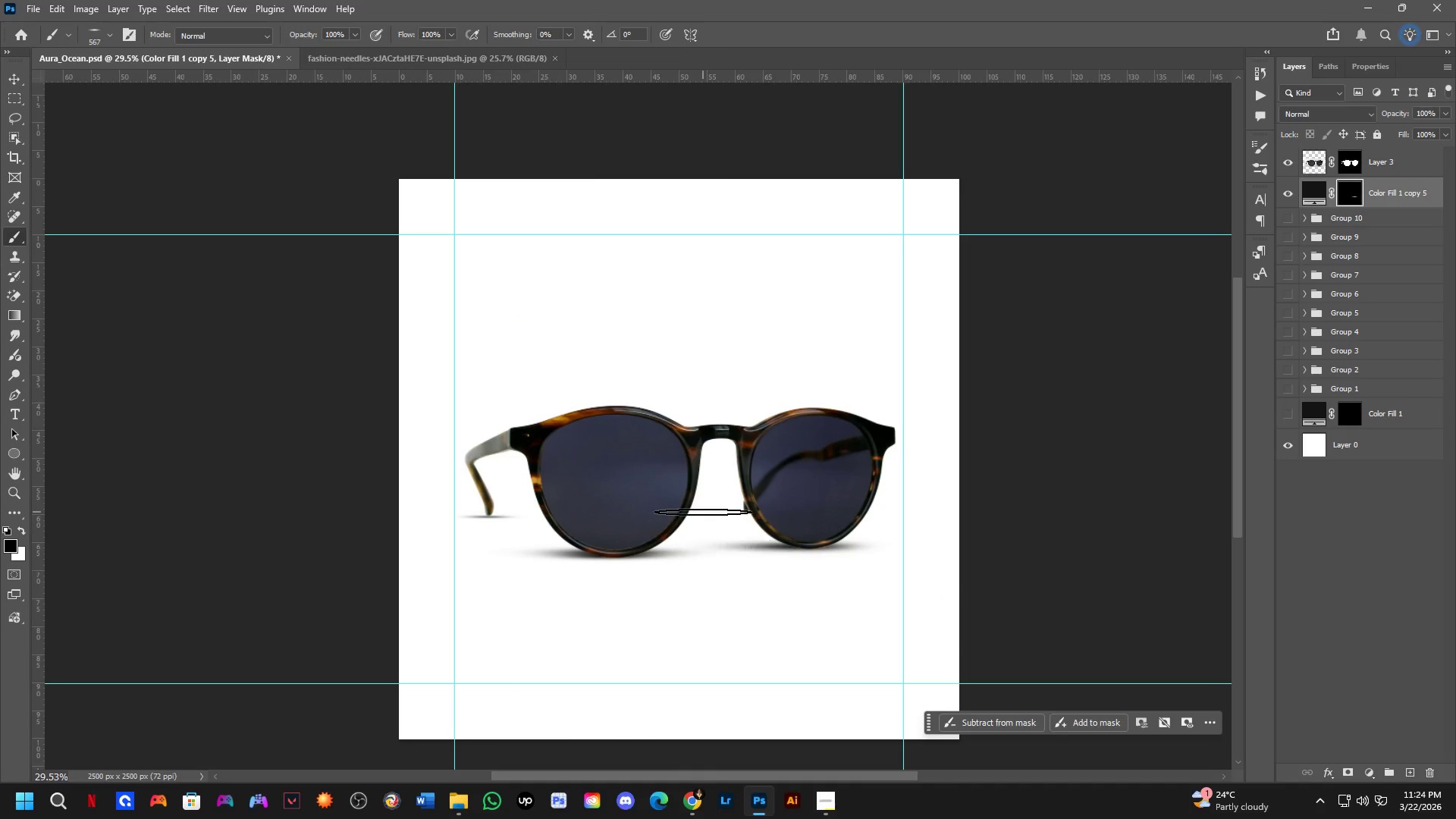 
left_click_drag(start_coordinate=[705, 512], to_coordinate=[660, 628])
 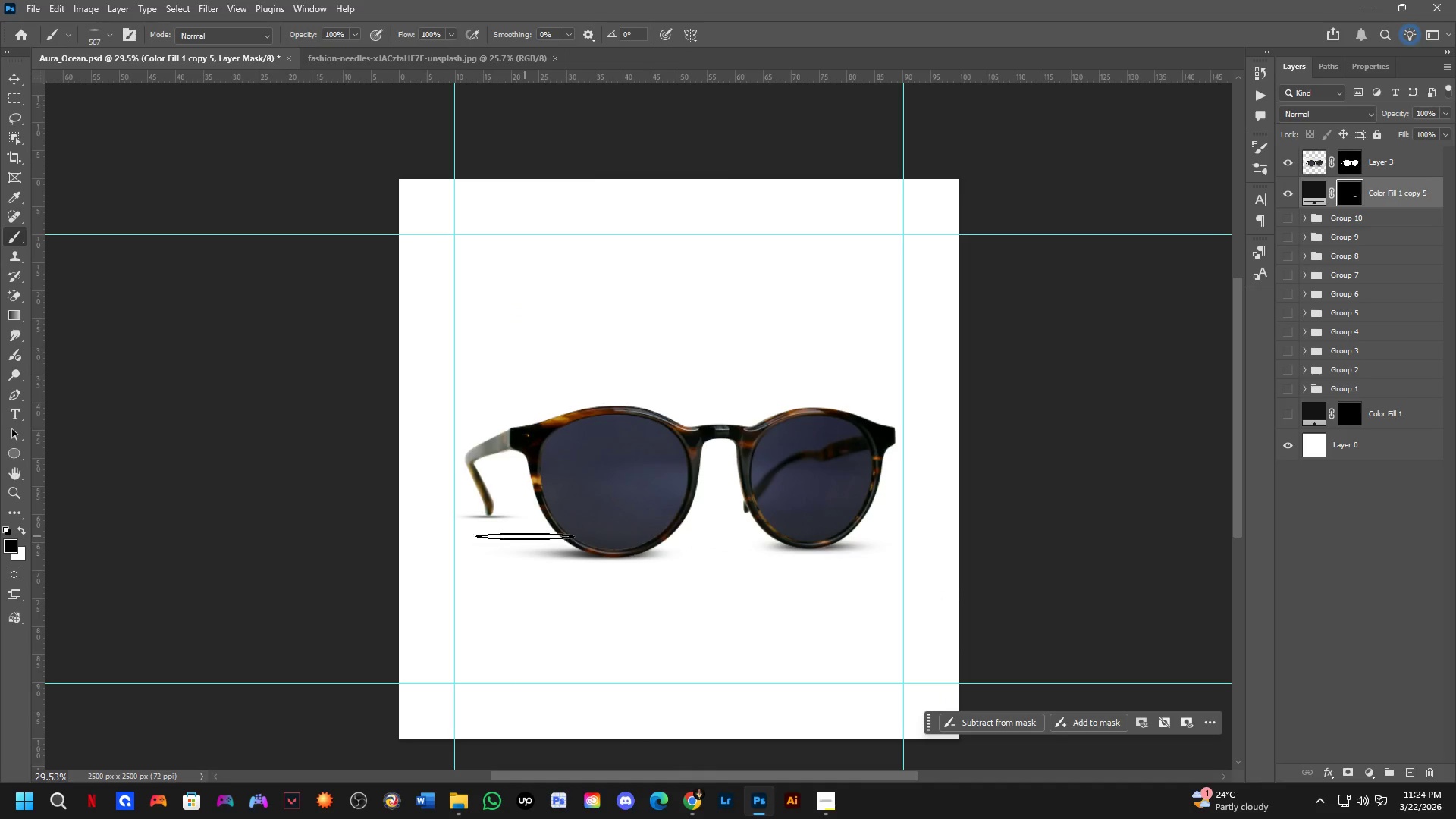 
left_click_drag(start_coordinate=[525, 536], to_coordinate=[530, 592])
 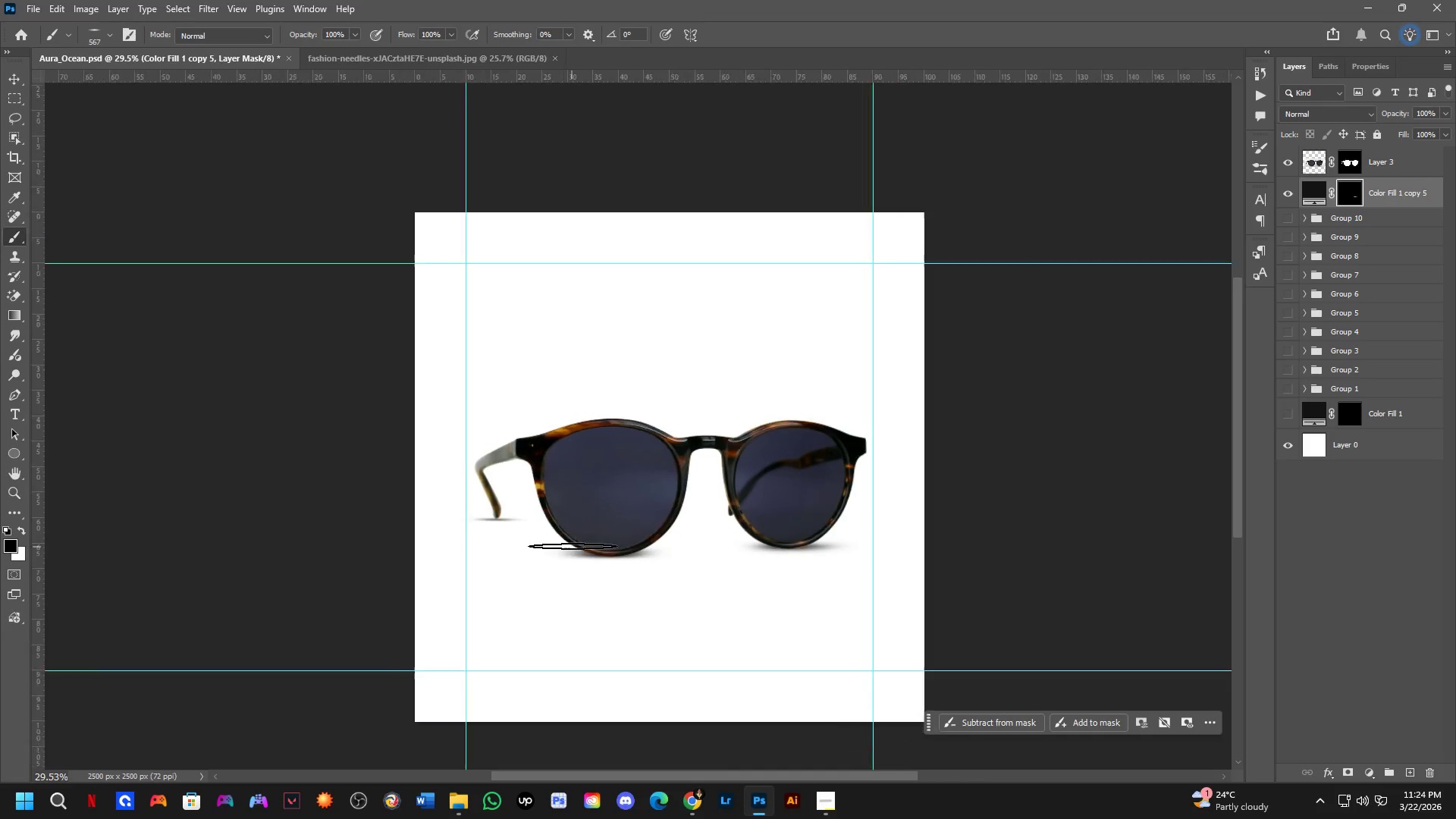 
scroll: coordinate [588, 543], scroll_direction: down, amount: 2.0
 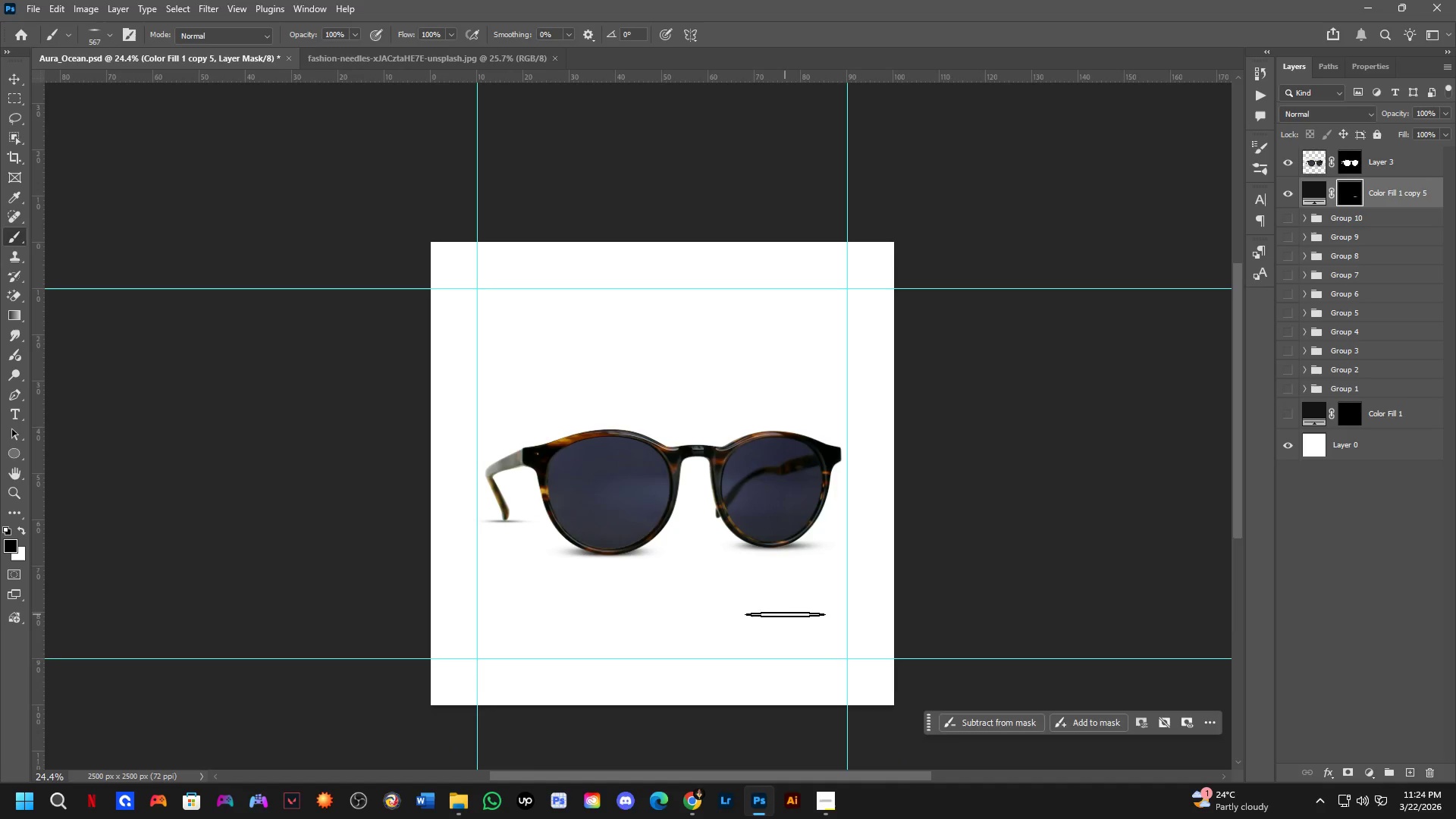 
hold_key(key=Space, duration=0.47)
 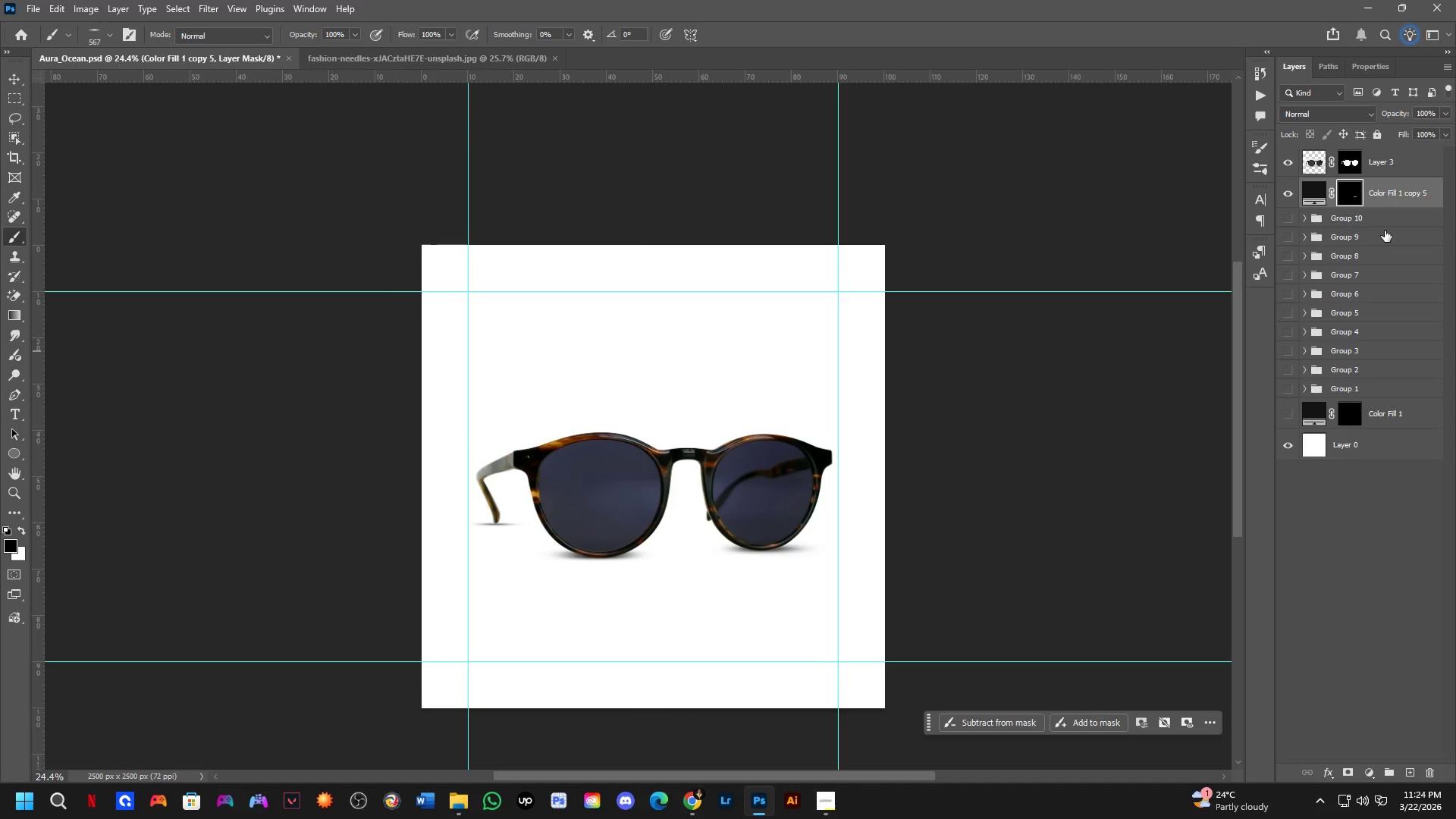 
left_click_drag(start_coordinate=[785, 614], to_coordinate=[776, 617])
 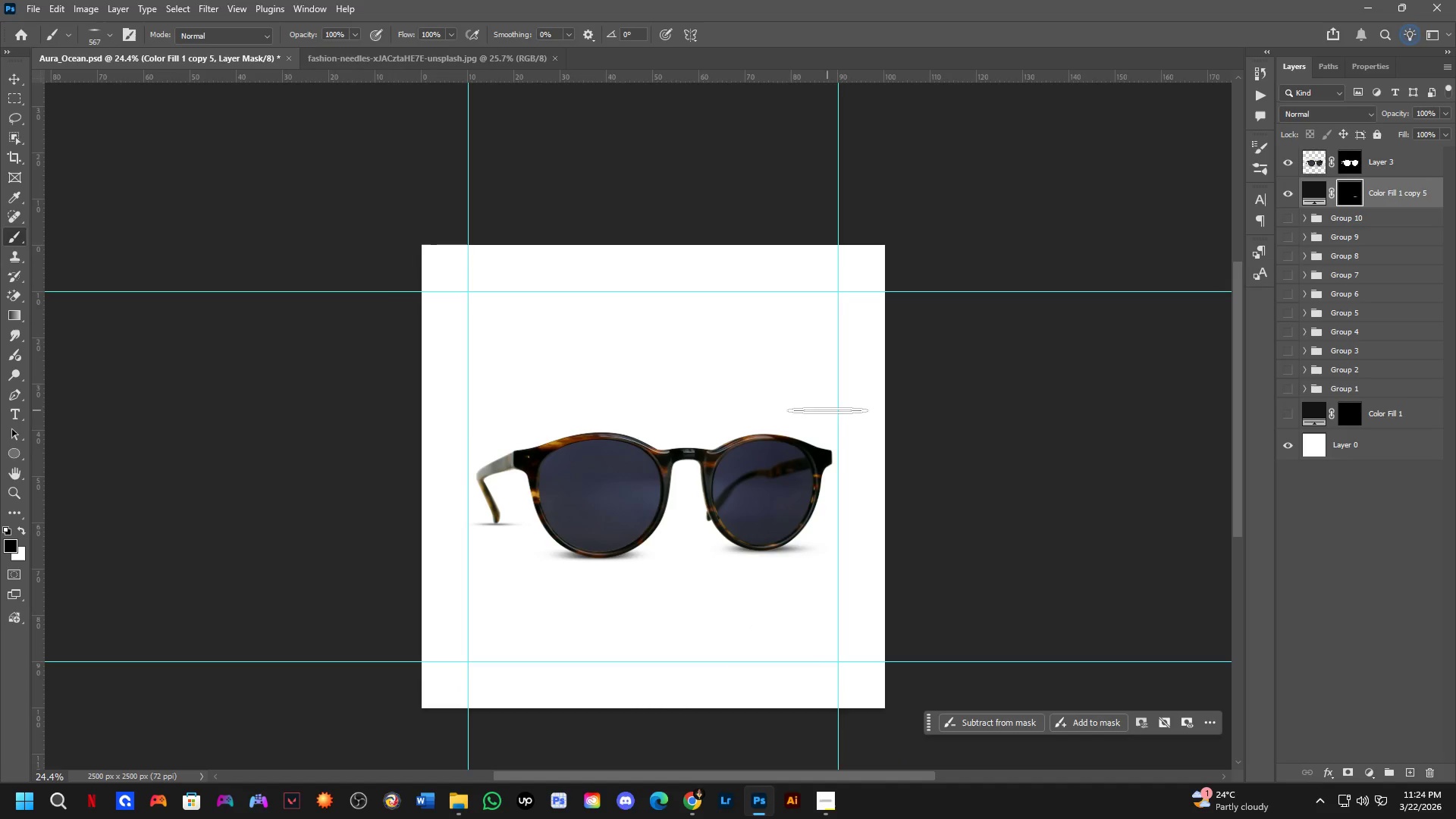 
key(Control+ControlLeft)
 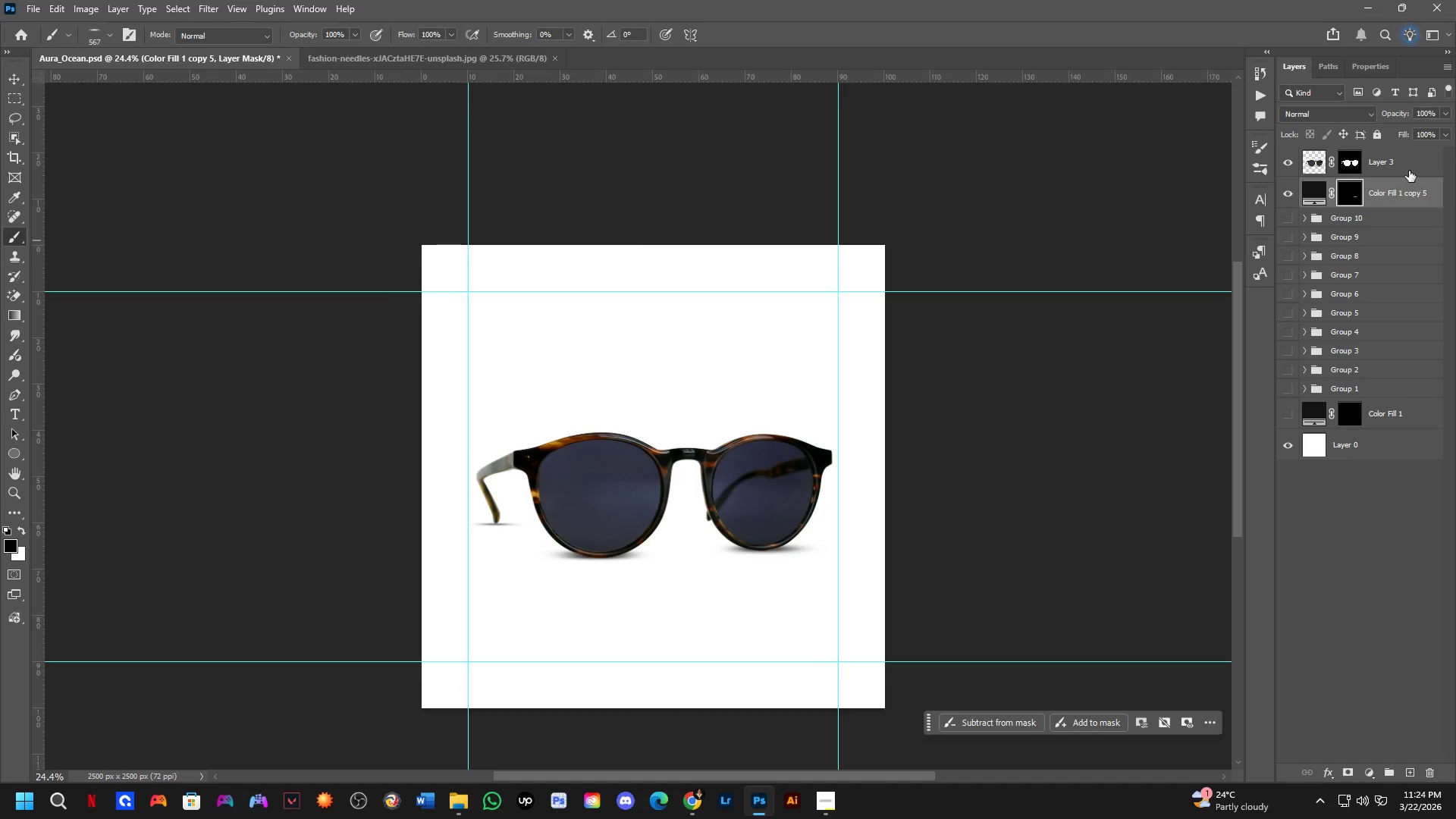 
key(Control+Shift+ShiftLeft)
 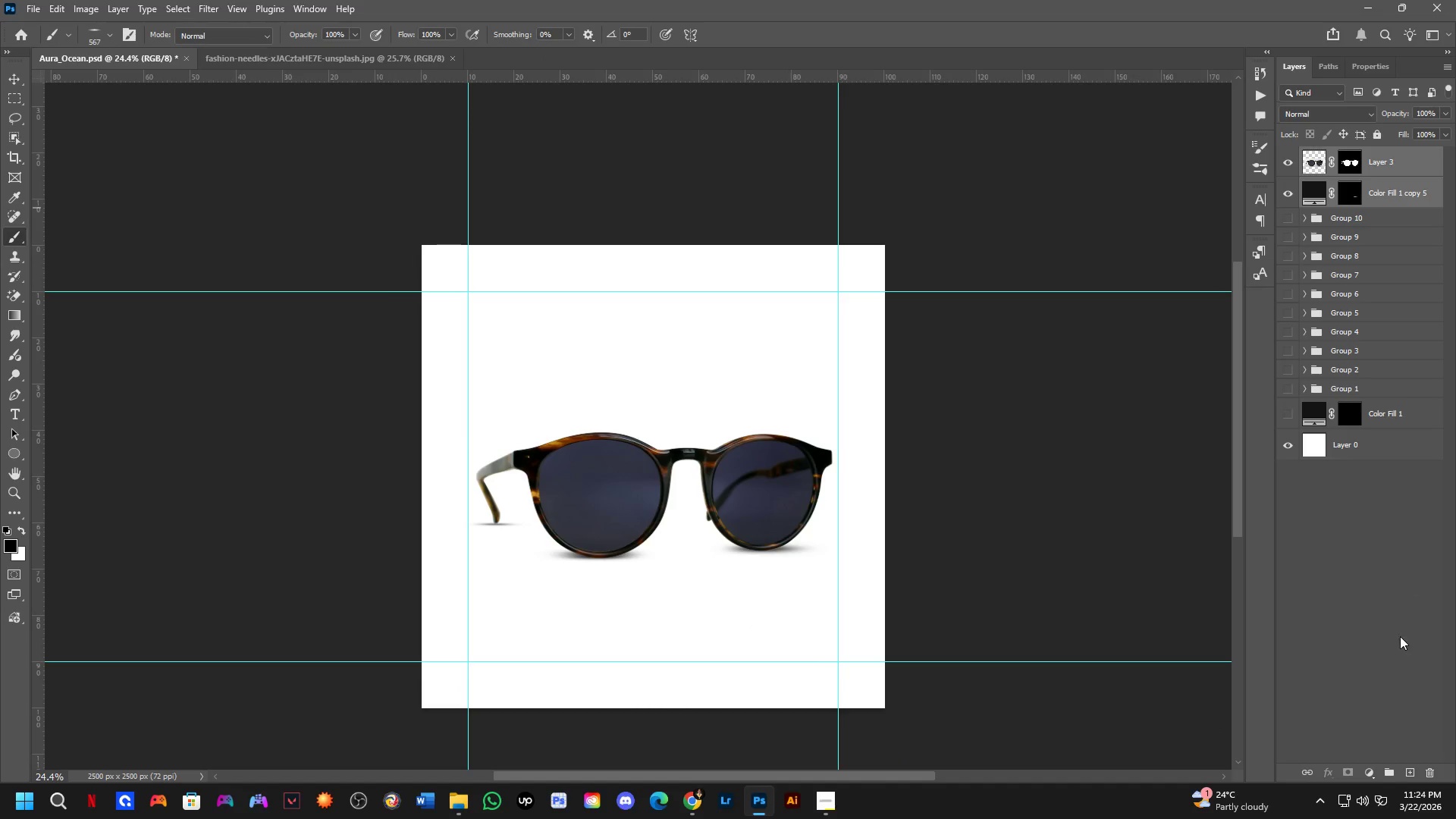 
left_click([1408, 171])
 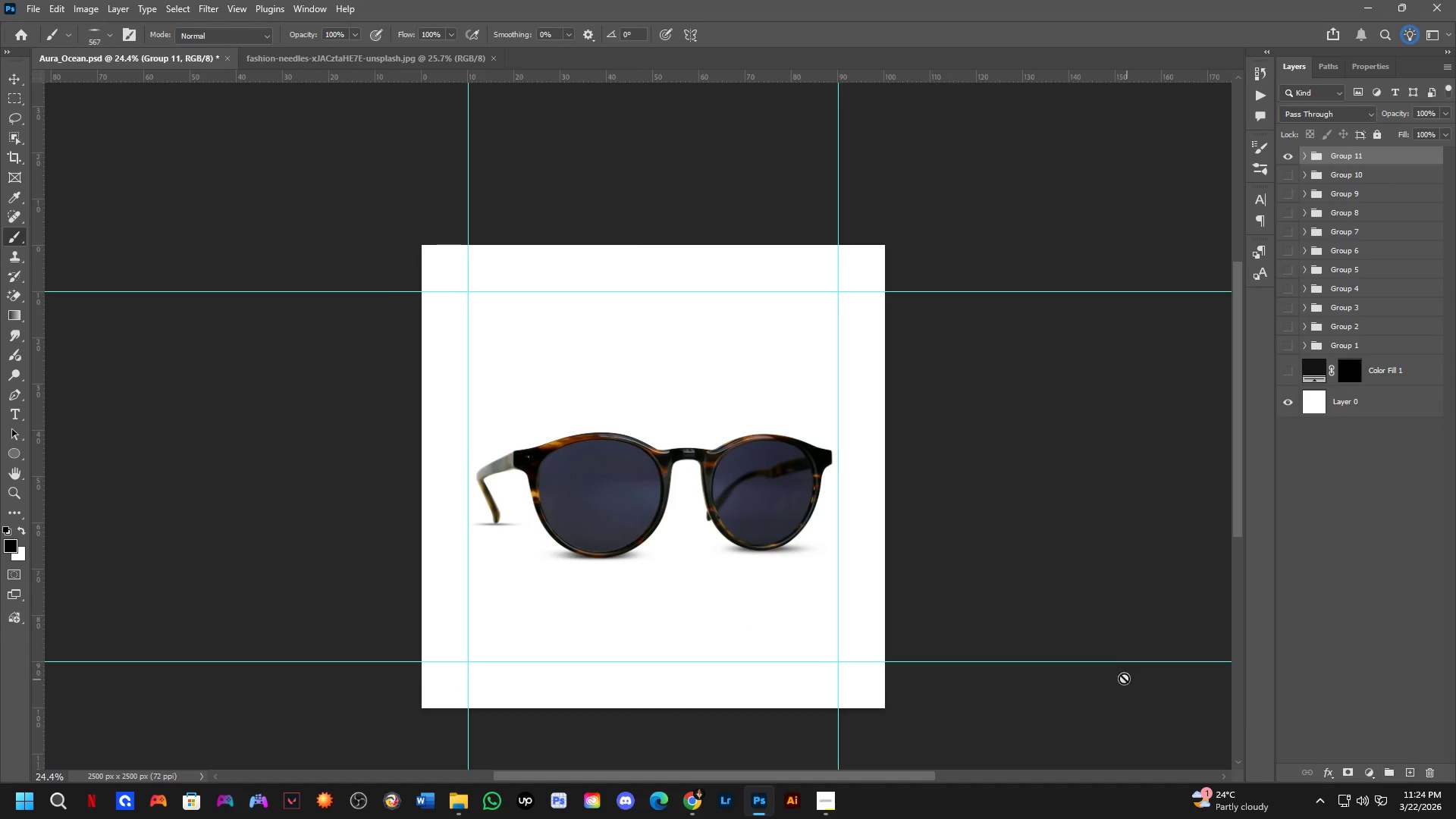 
key(Control+ControlLeft)
 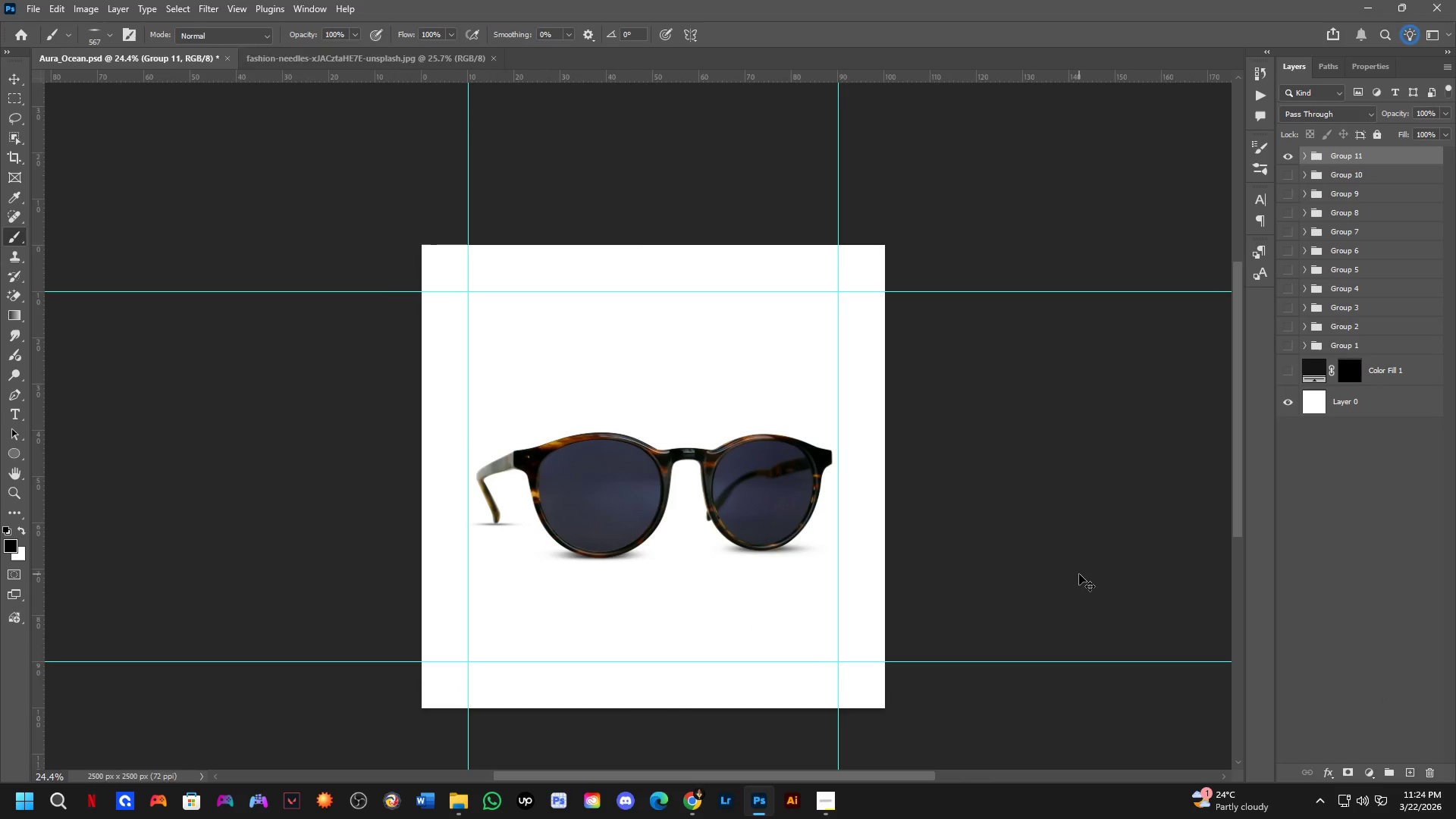 
key(Control+S)
 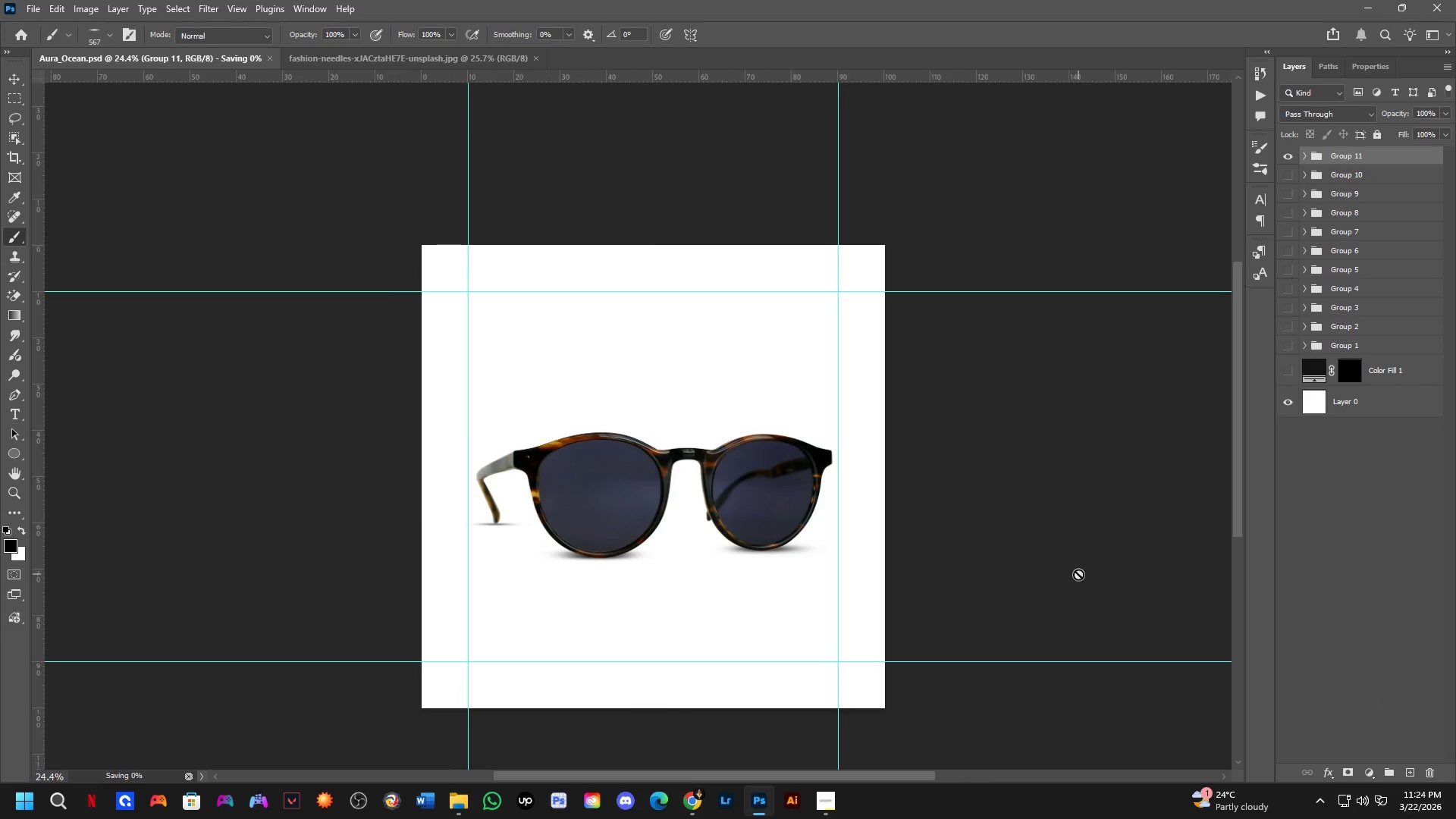 
key(Alt+AltLeft)
 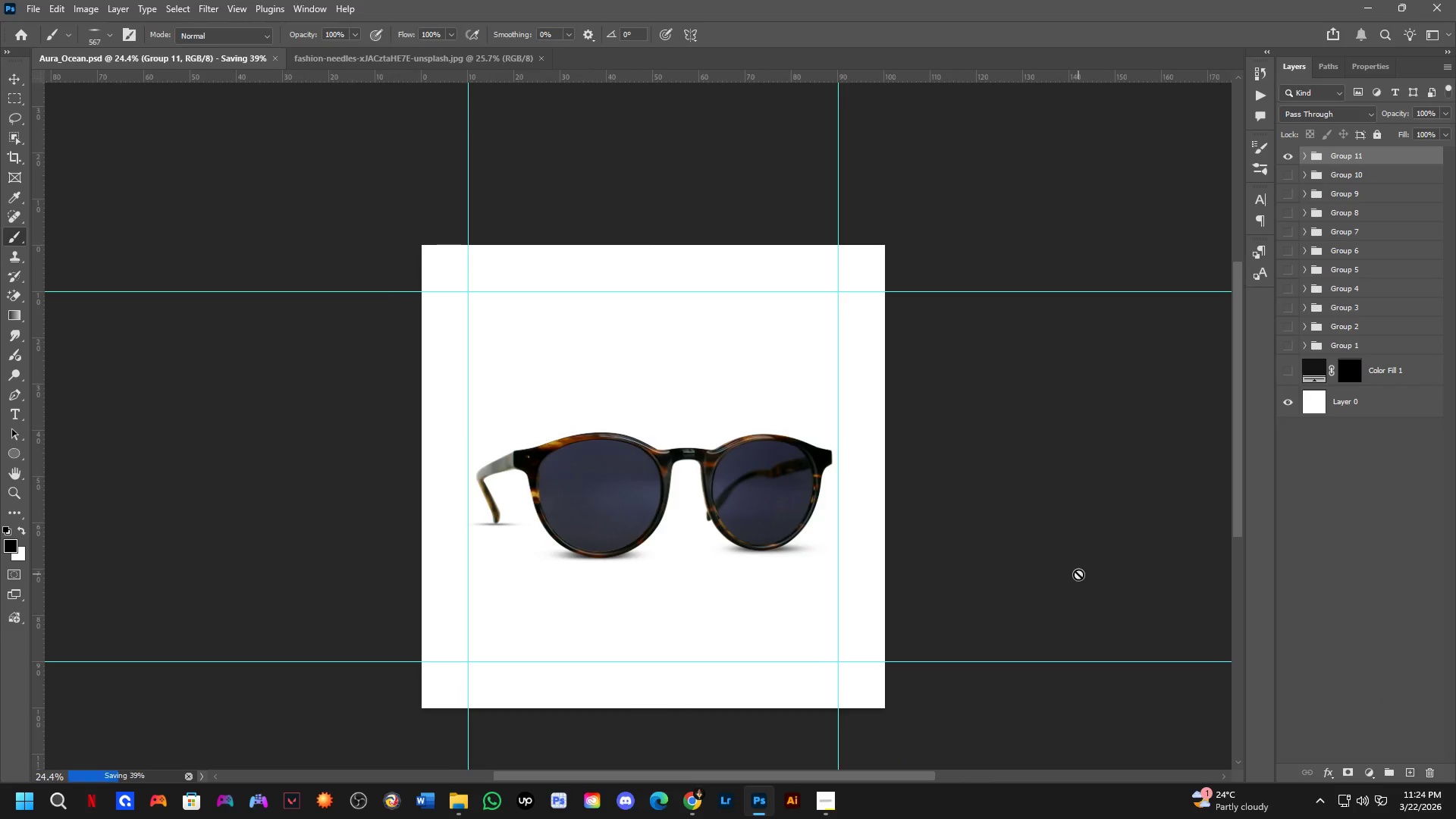 
key(Alt+Tab)